 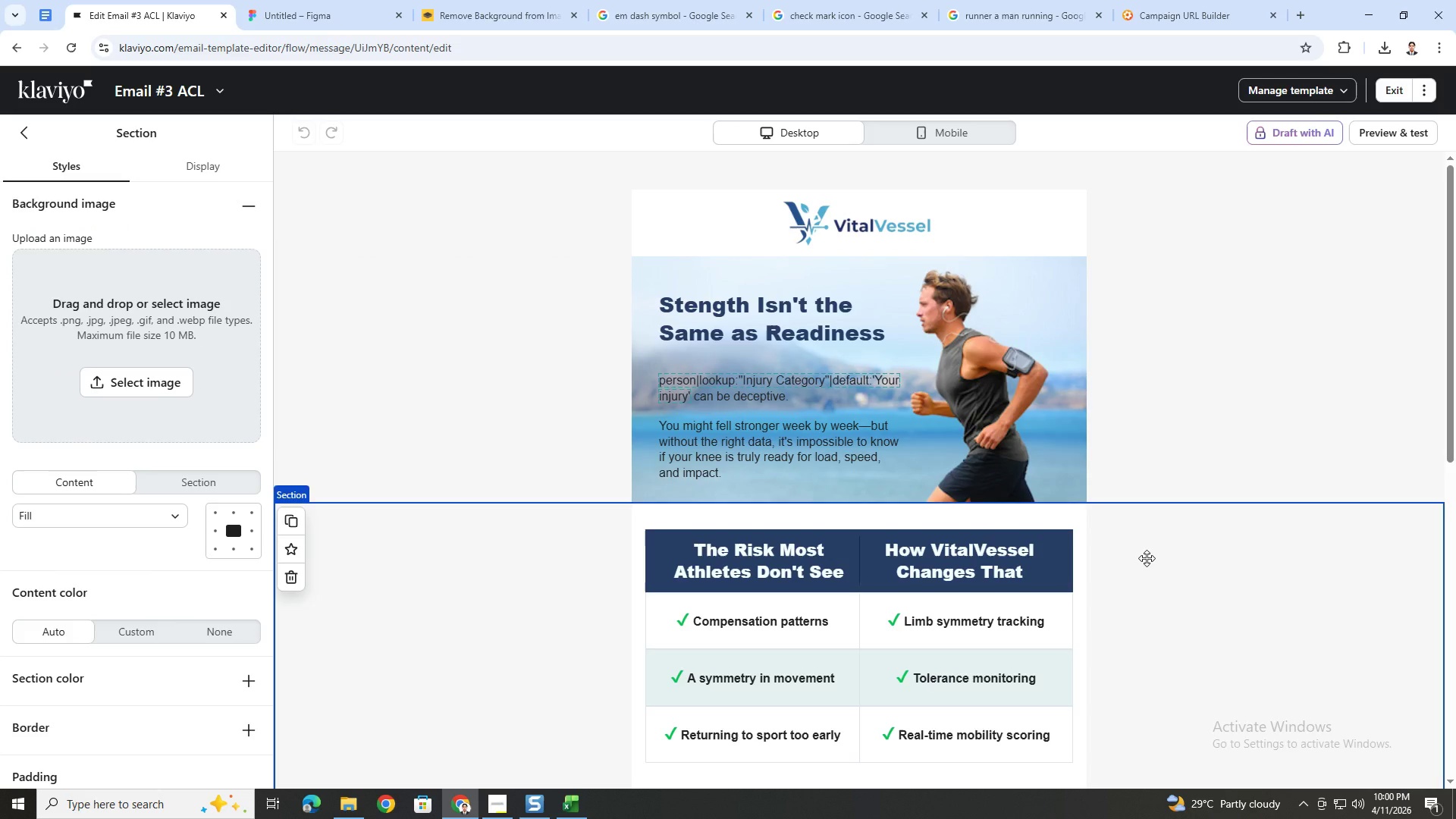 
scroll: coordinate [1050, 692], scroll_direction: down, amount: 5.0
 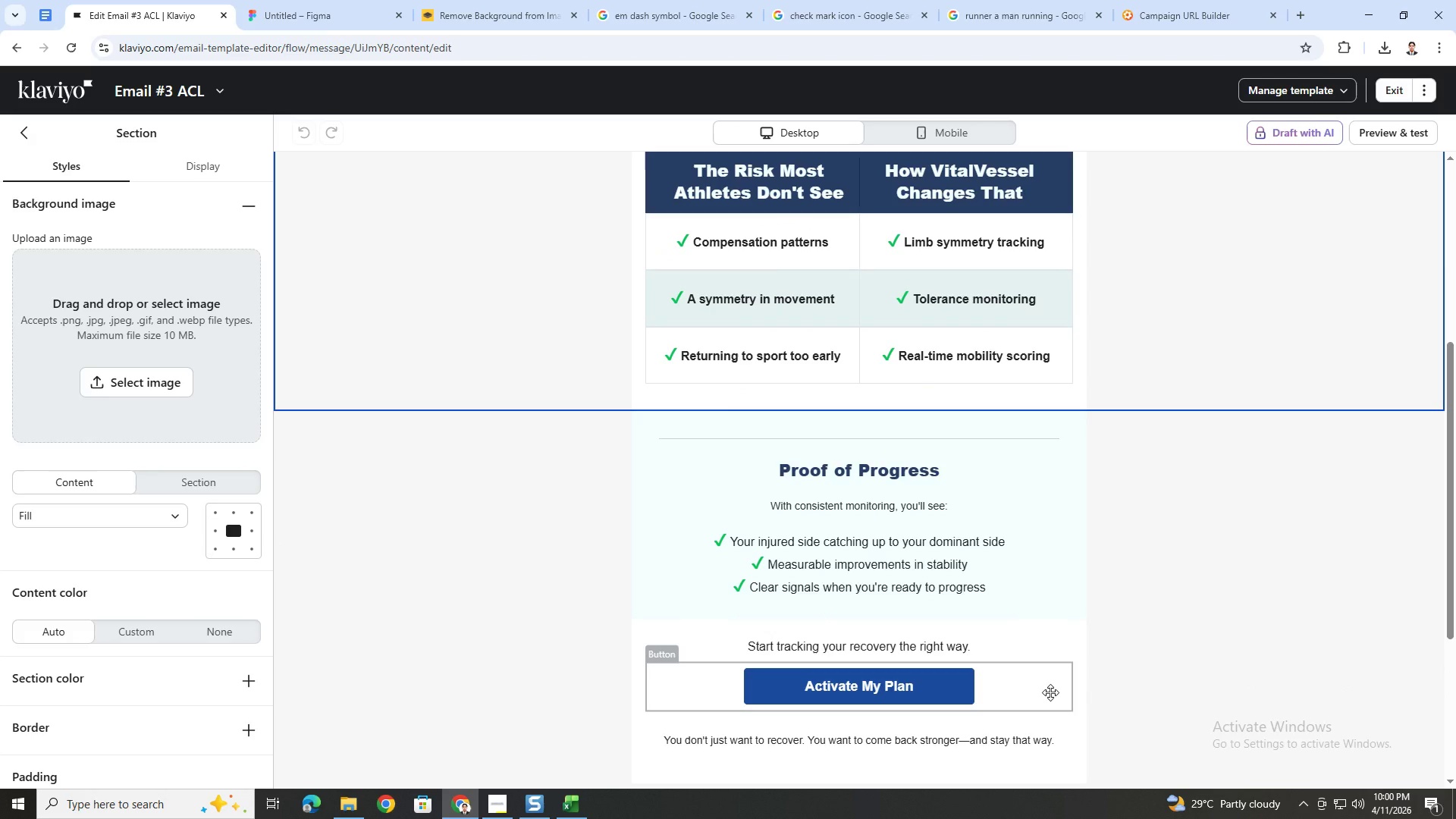 
scroll: coordinate [1050, 692], scroll_direction: up, amount: 5.0
 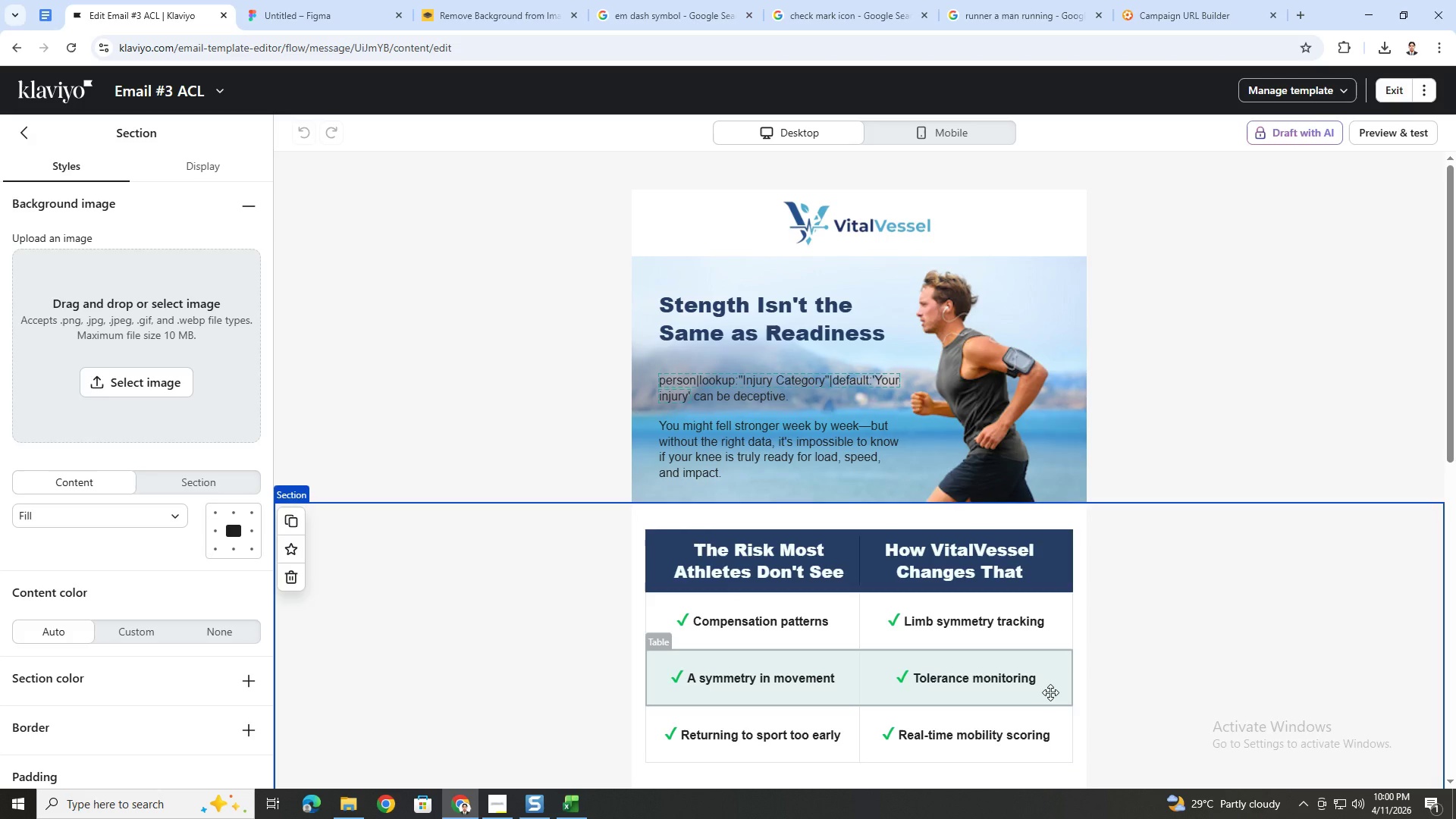 
scroll: coordinate [1050, 692], scroll_direction: down, amount: 4.0
 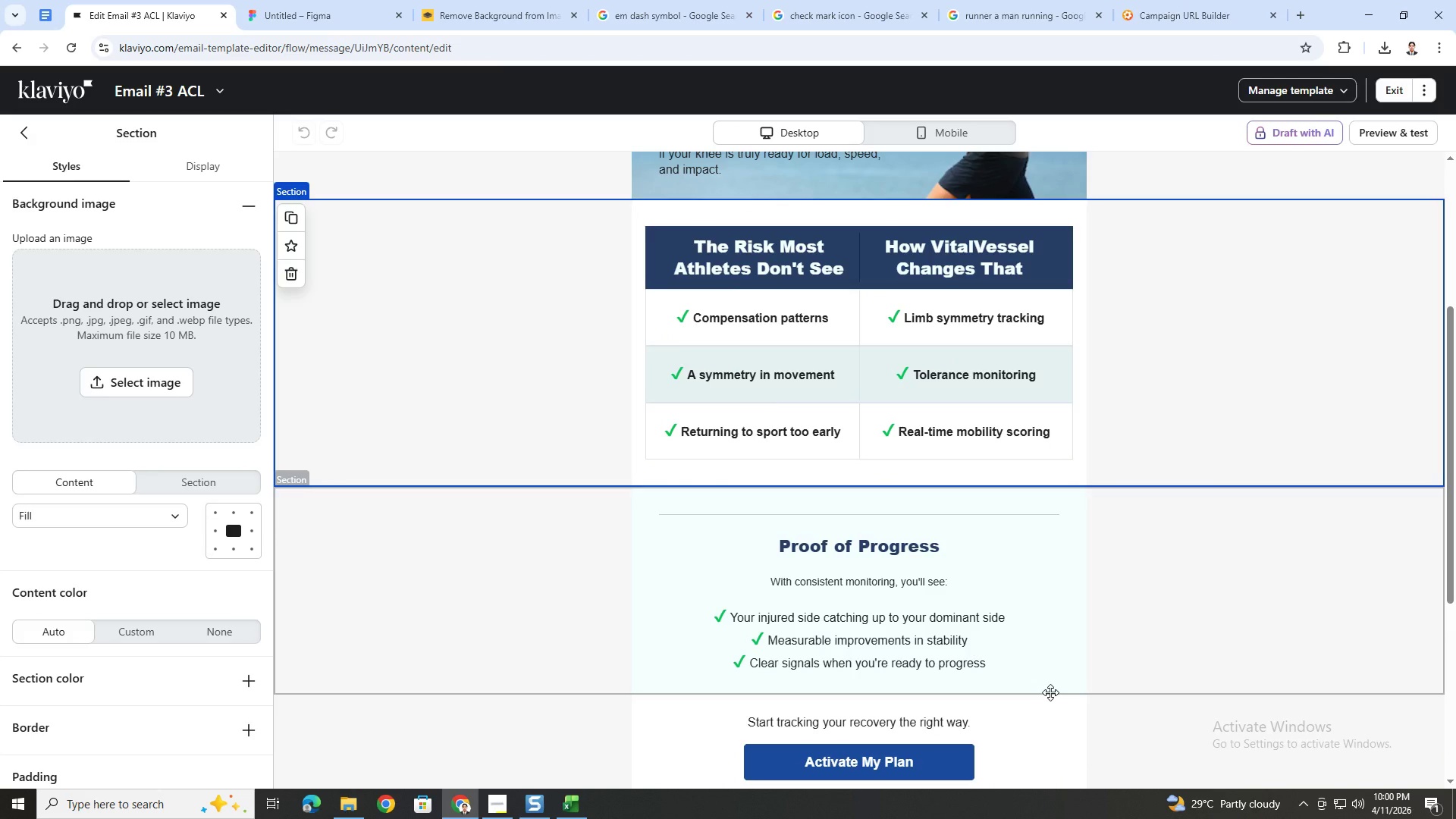 
wait(12.45)
 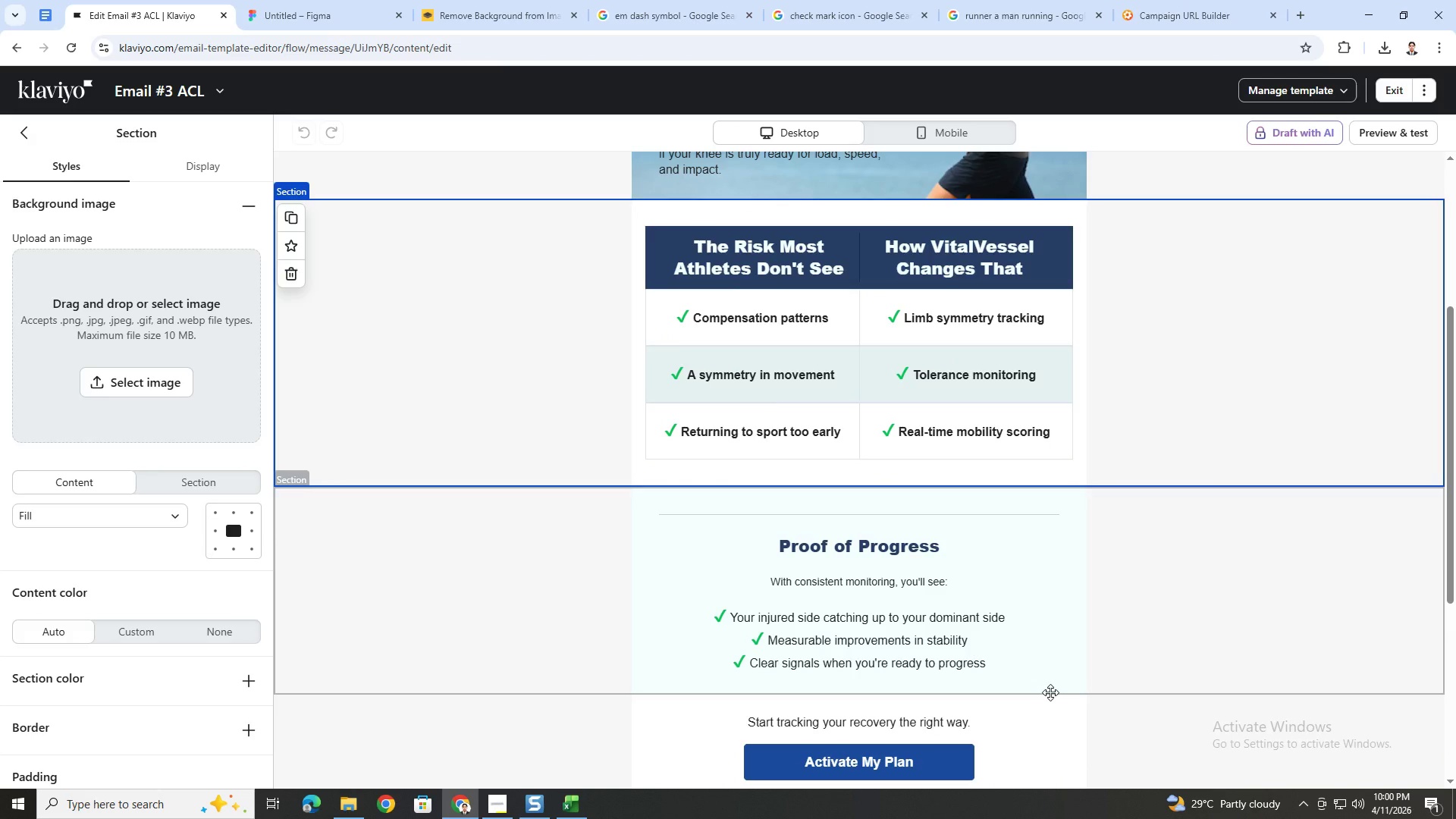 
left_click([566, 813])
 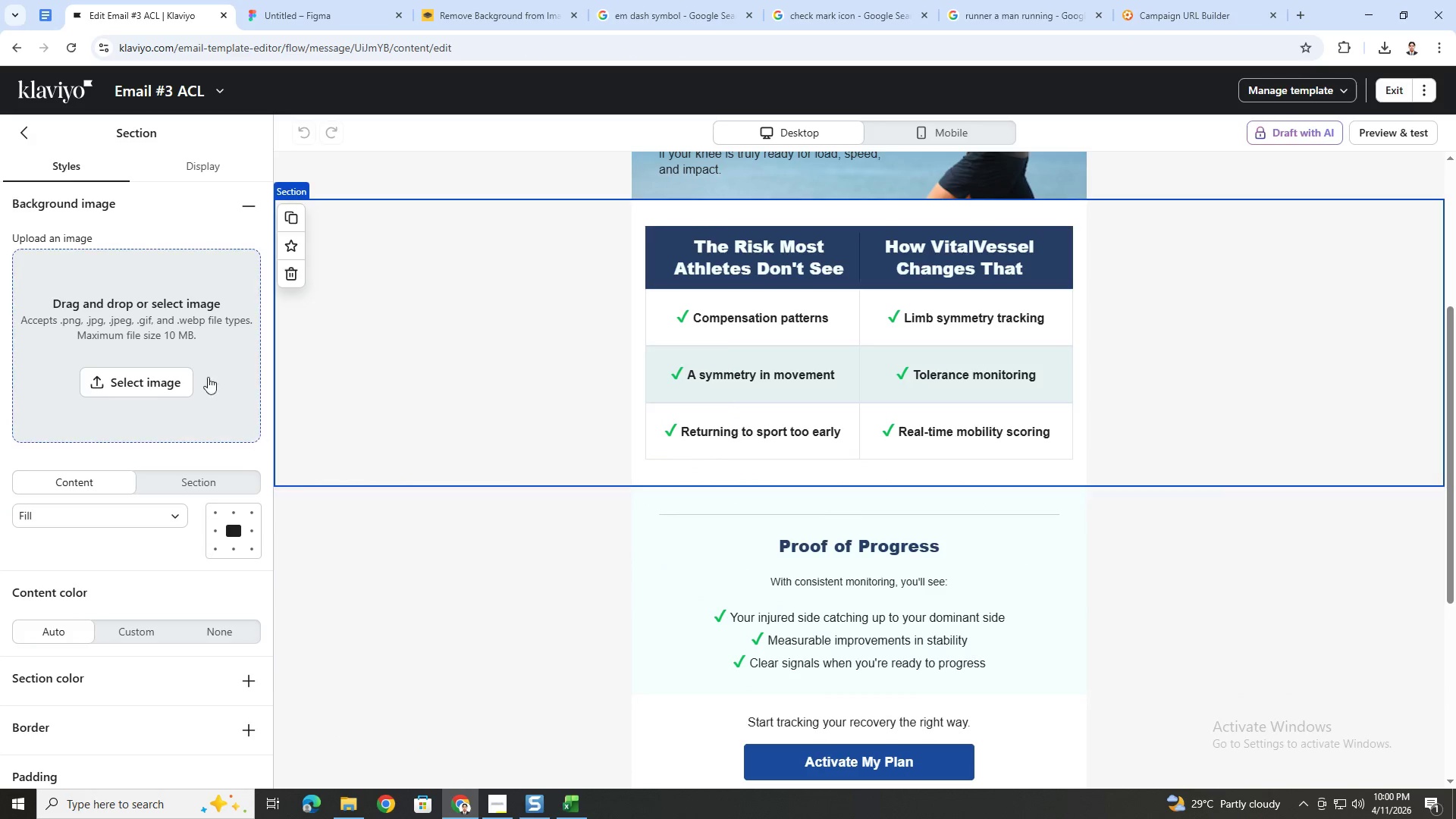 
left_click([33, 138])
 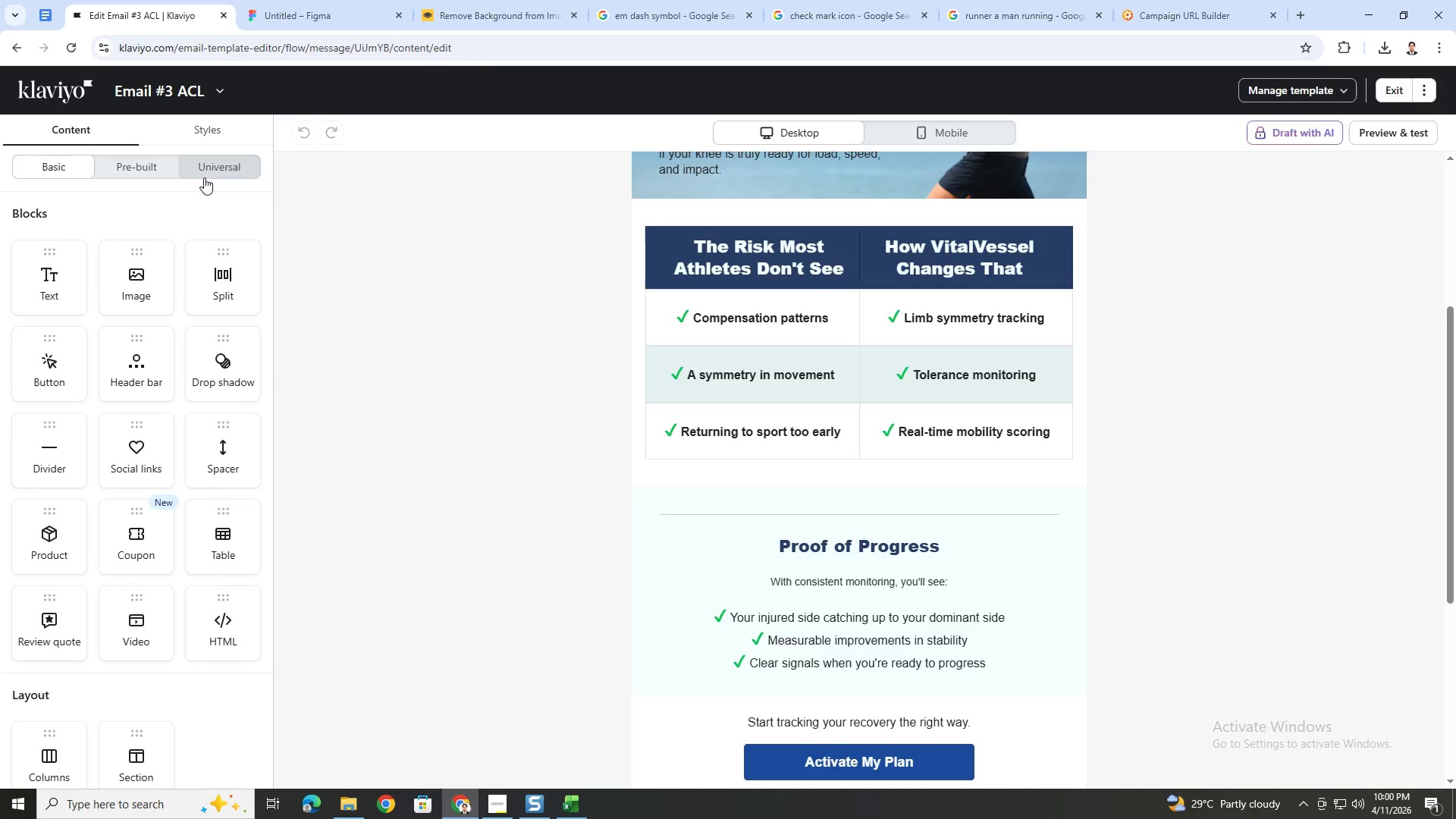 
left_click([493, 391])
 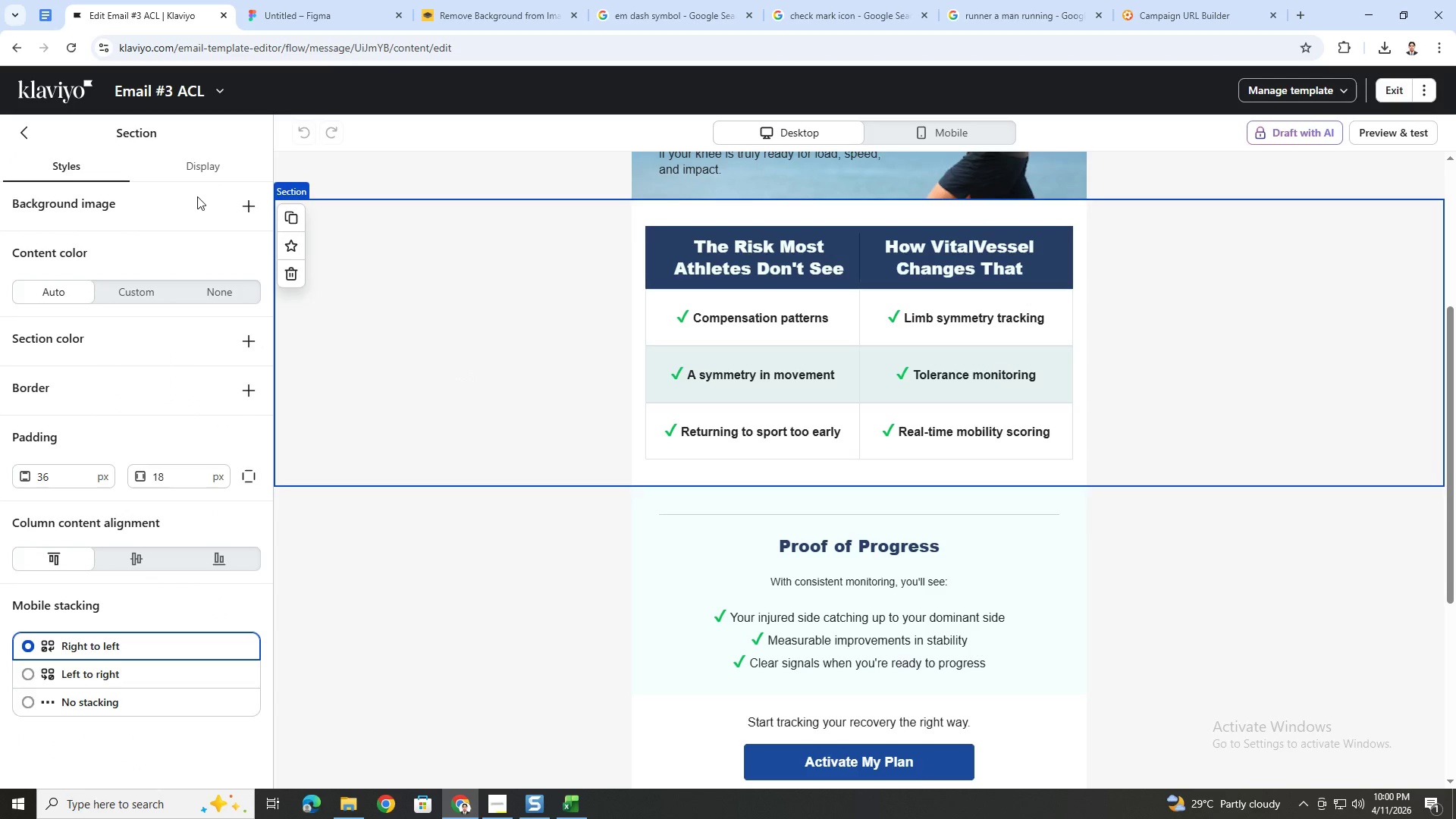 
left_click([209, 168])
 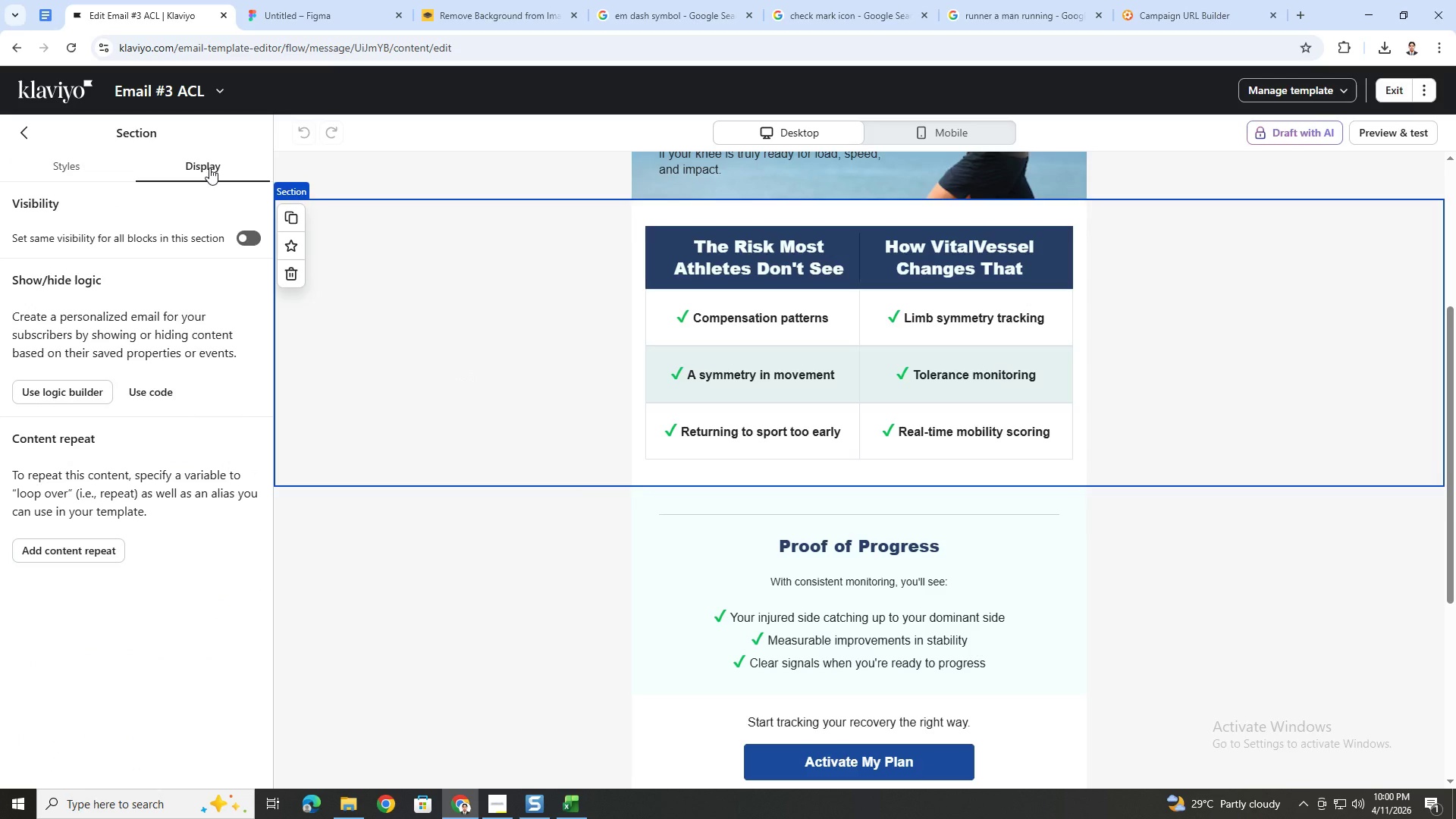 
wait(8.3)
 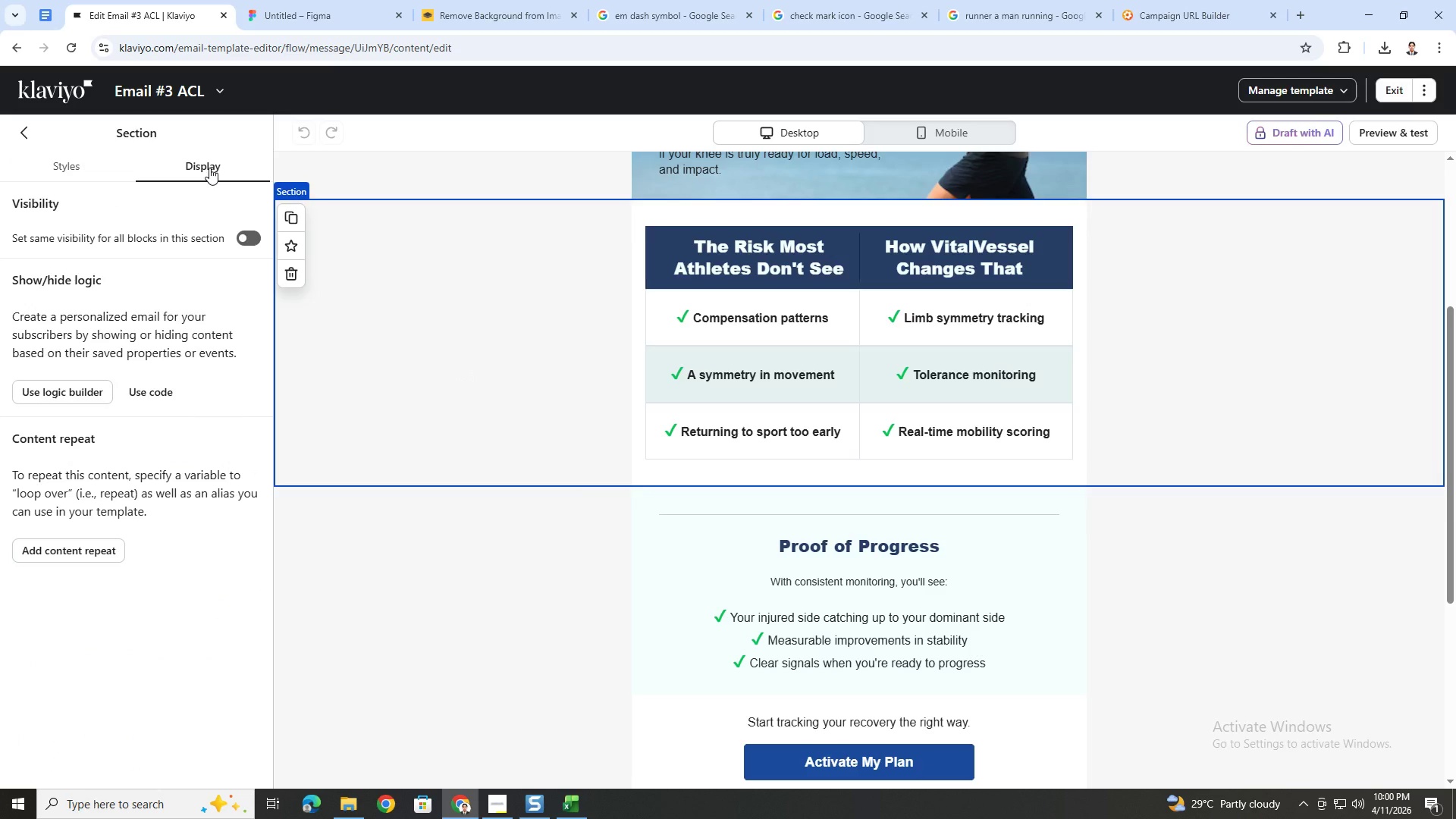 
left_click([83, 172])
 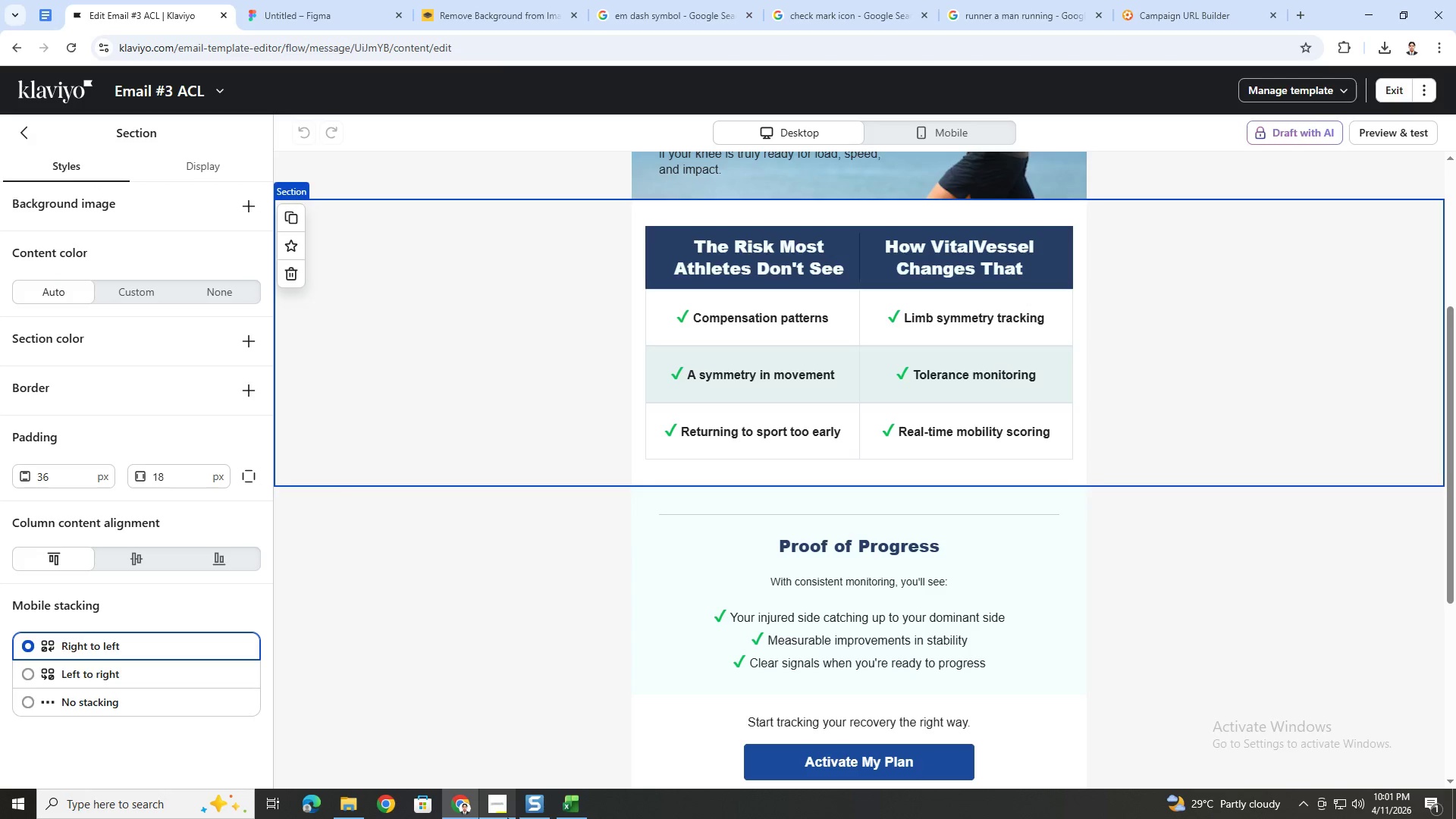 
mouse_move([542, 808])
 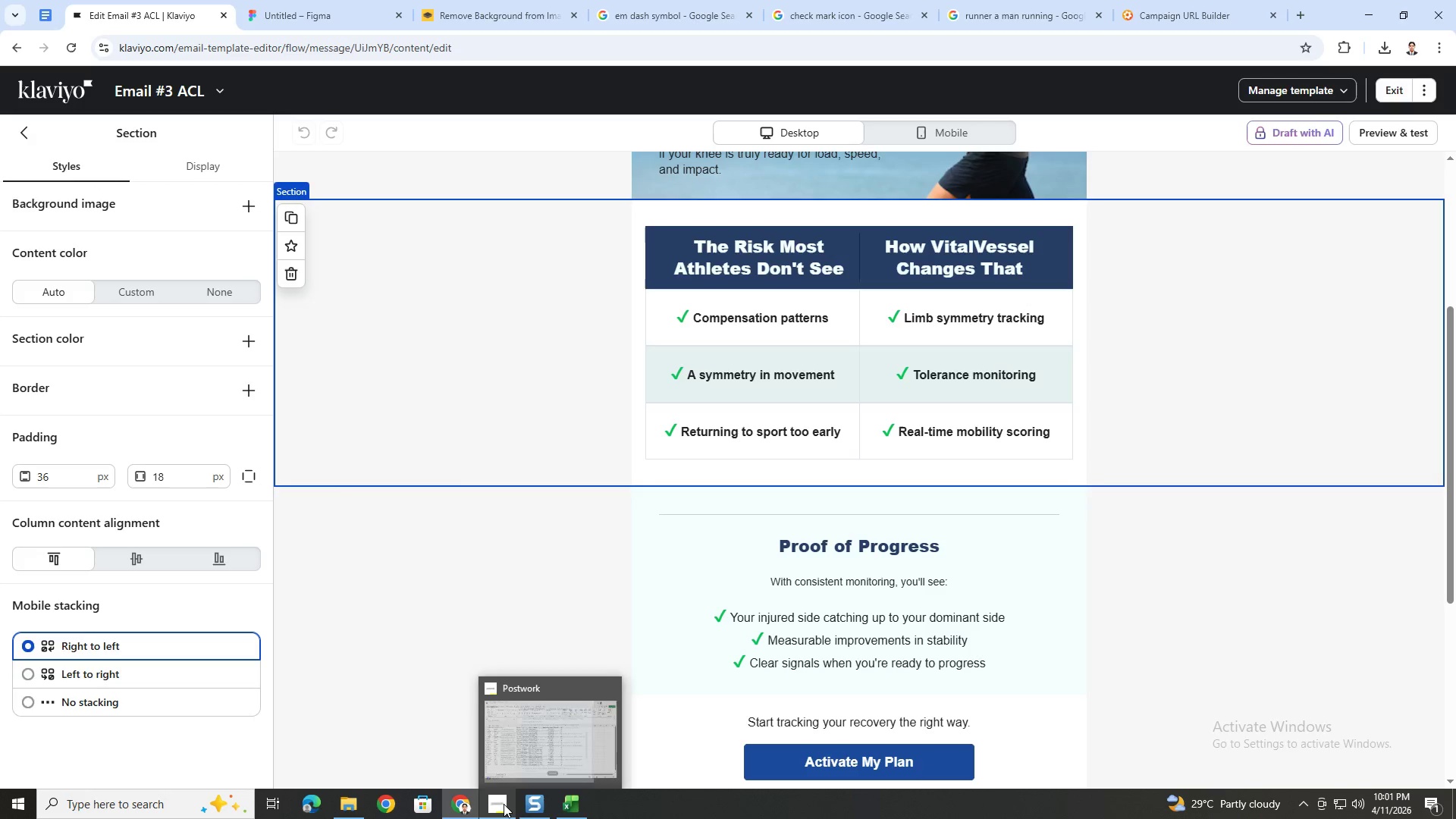 
left_click([504, 804])